 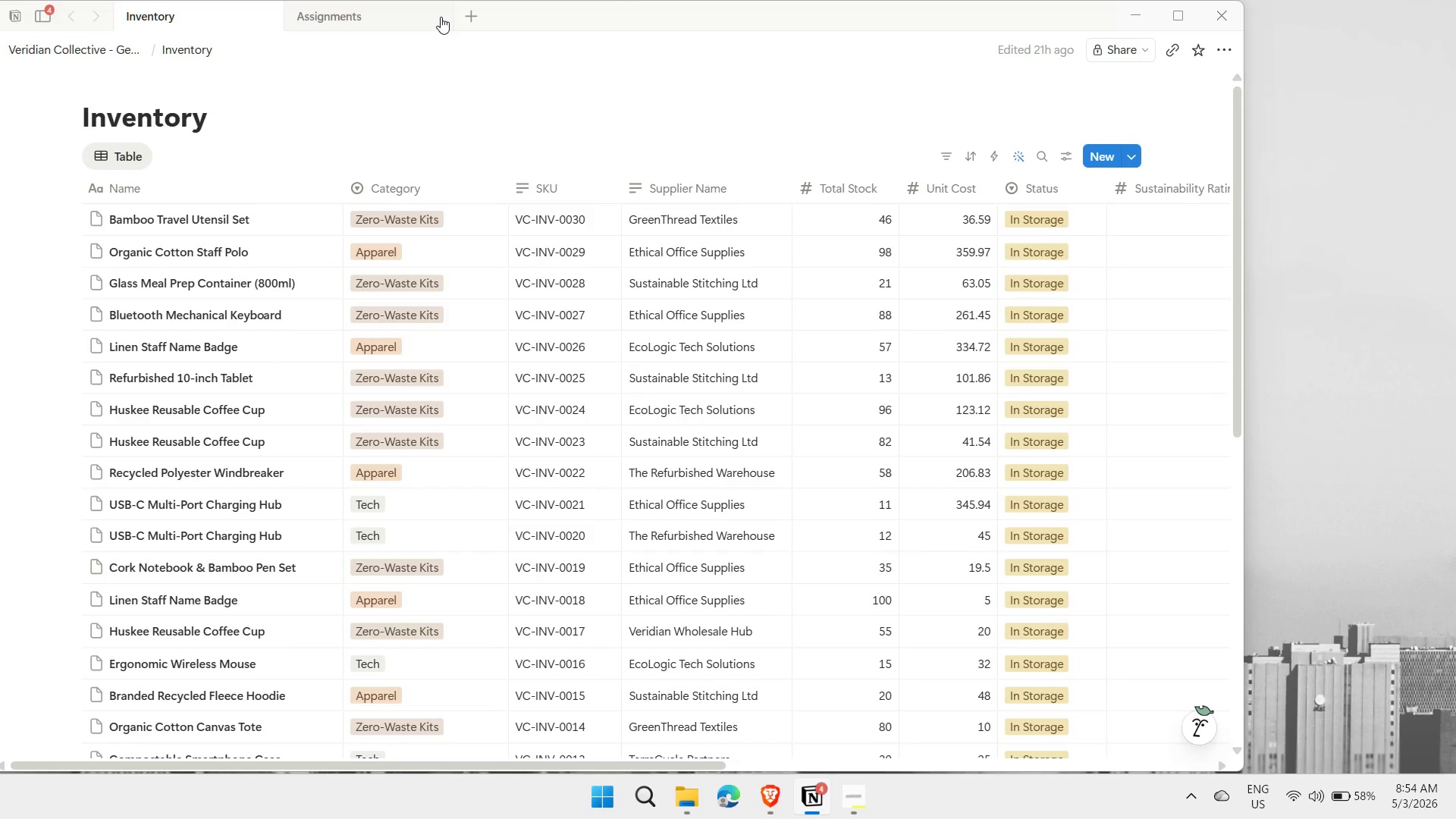 
left_click([438, 16])
 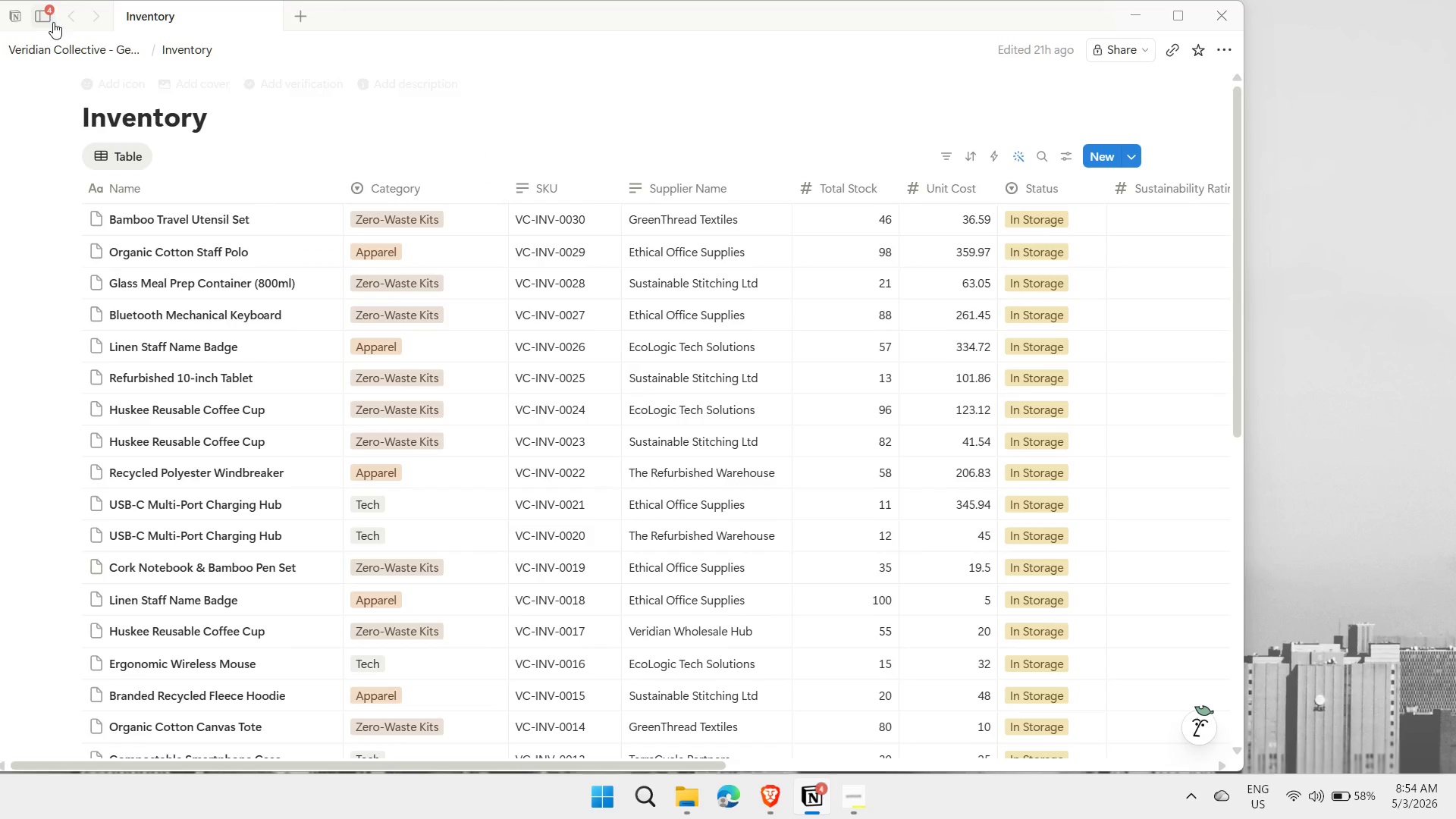 
left_click([43, 16])
 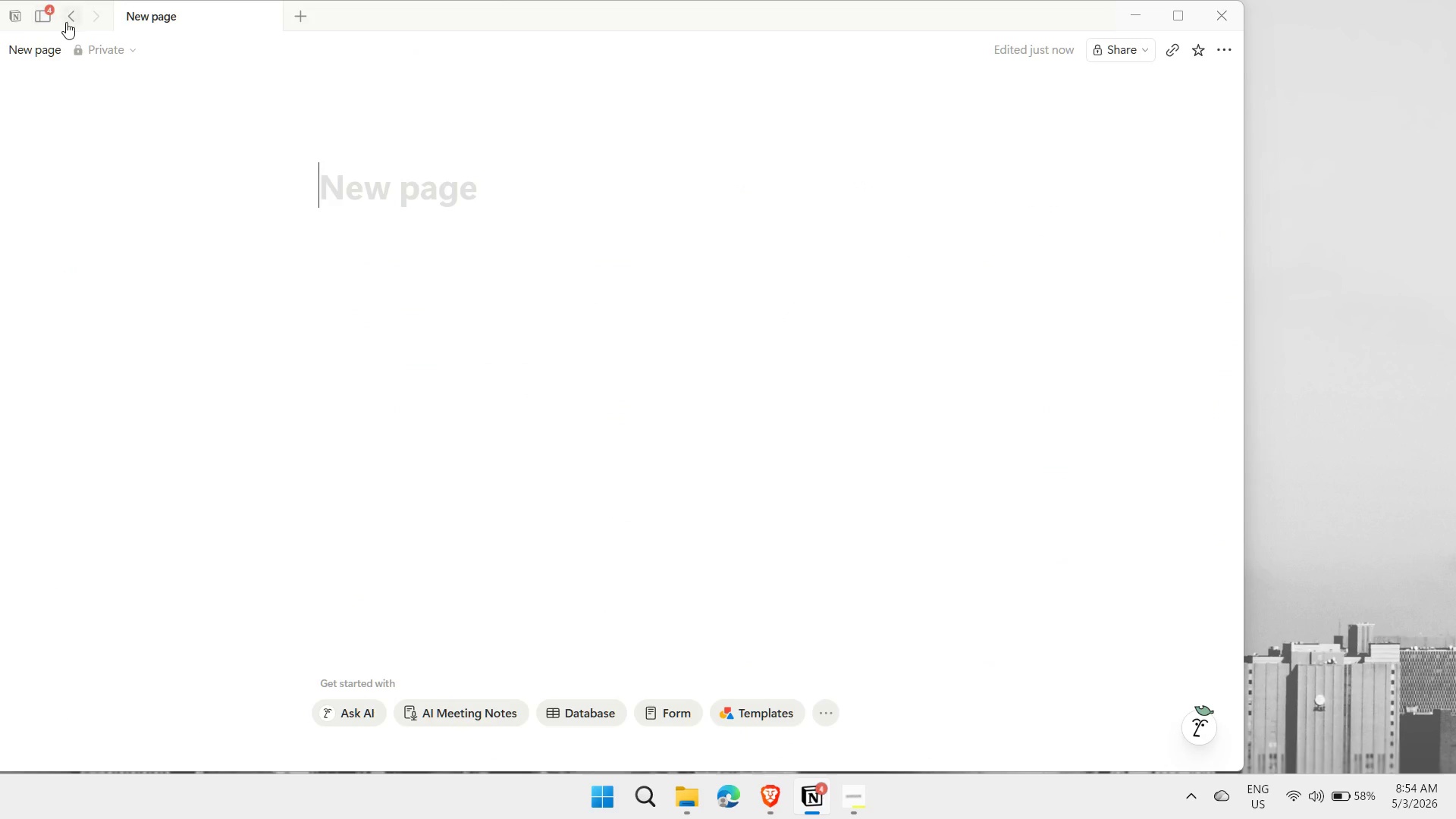 
left_click([1183, 13])
 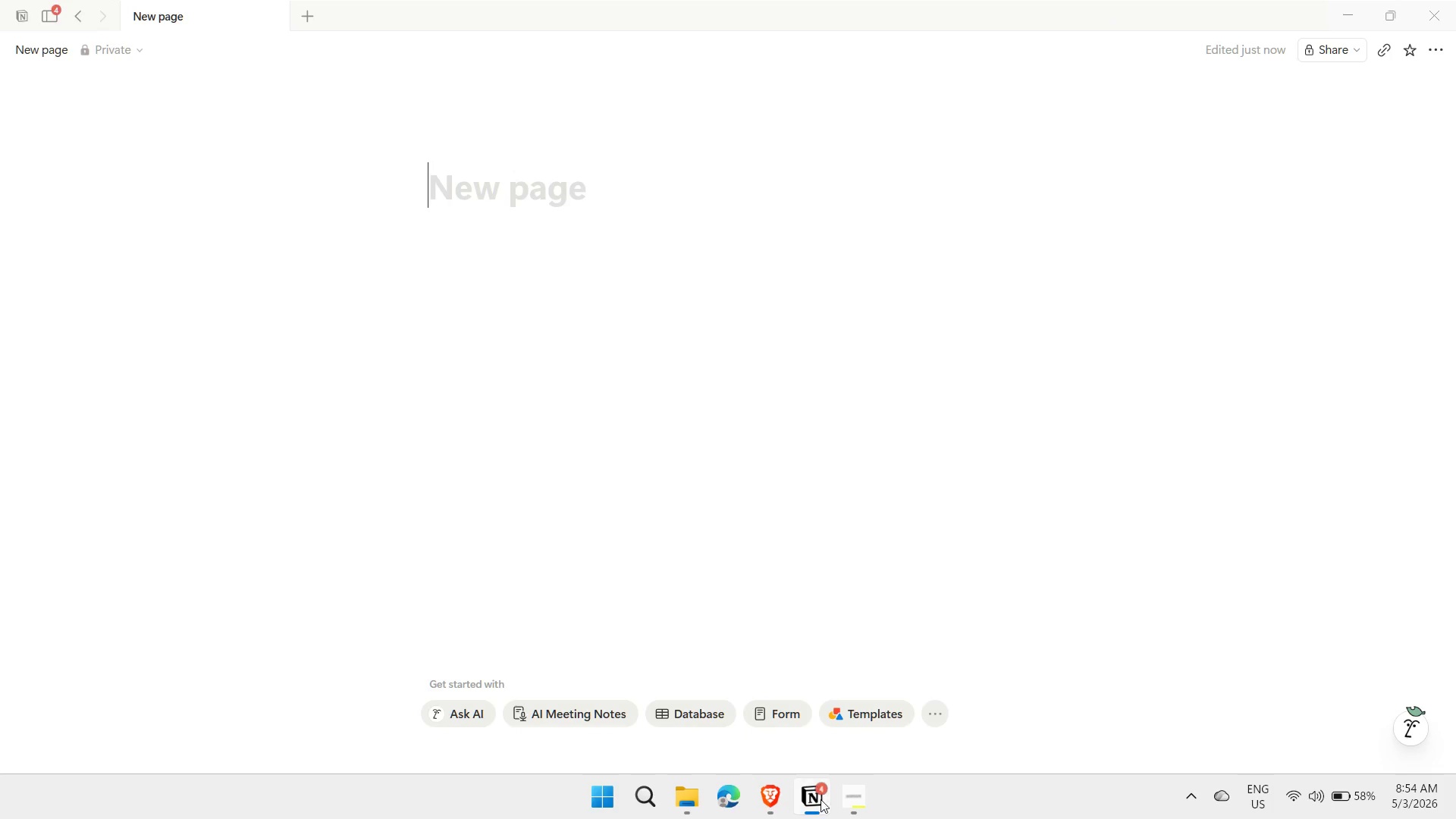 
left_click([853, 804])